 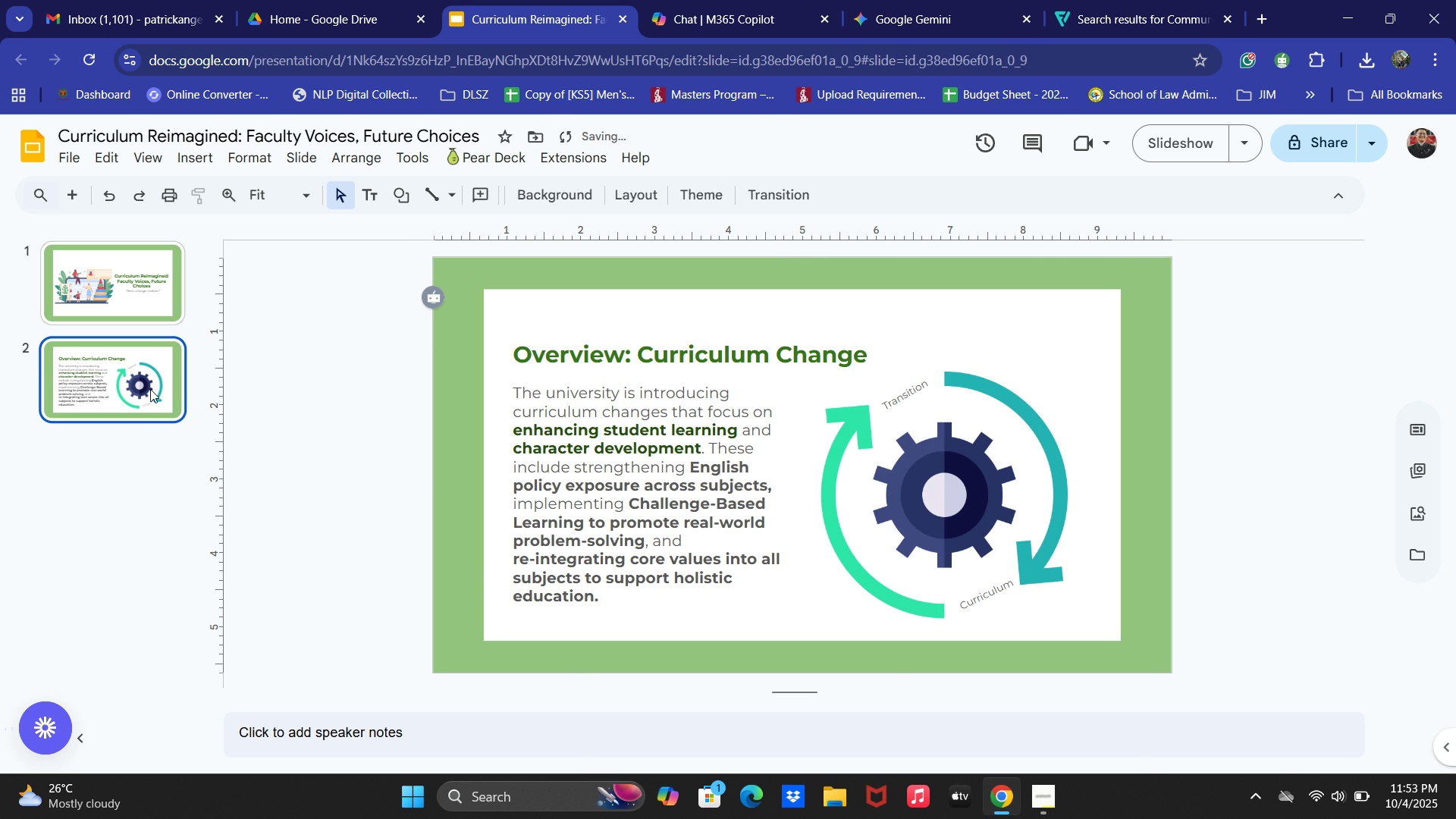 
key(Control+V)
 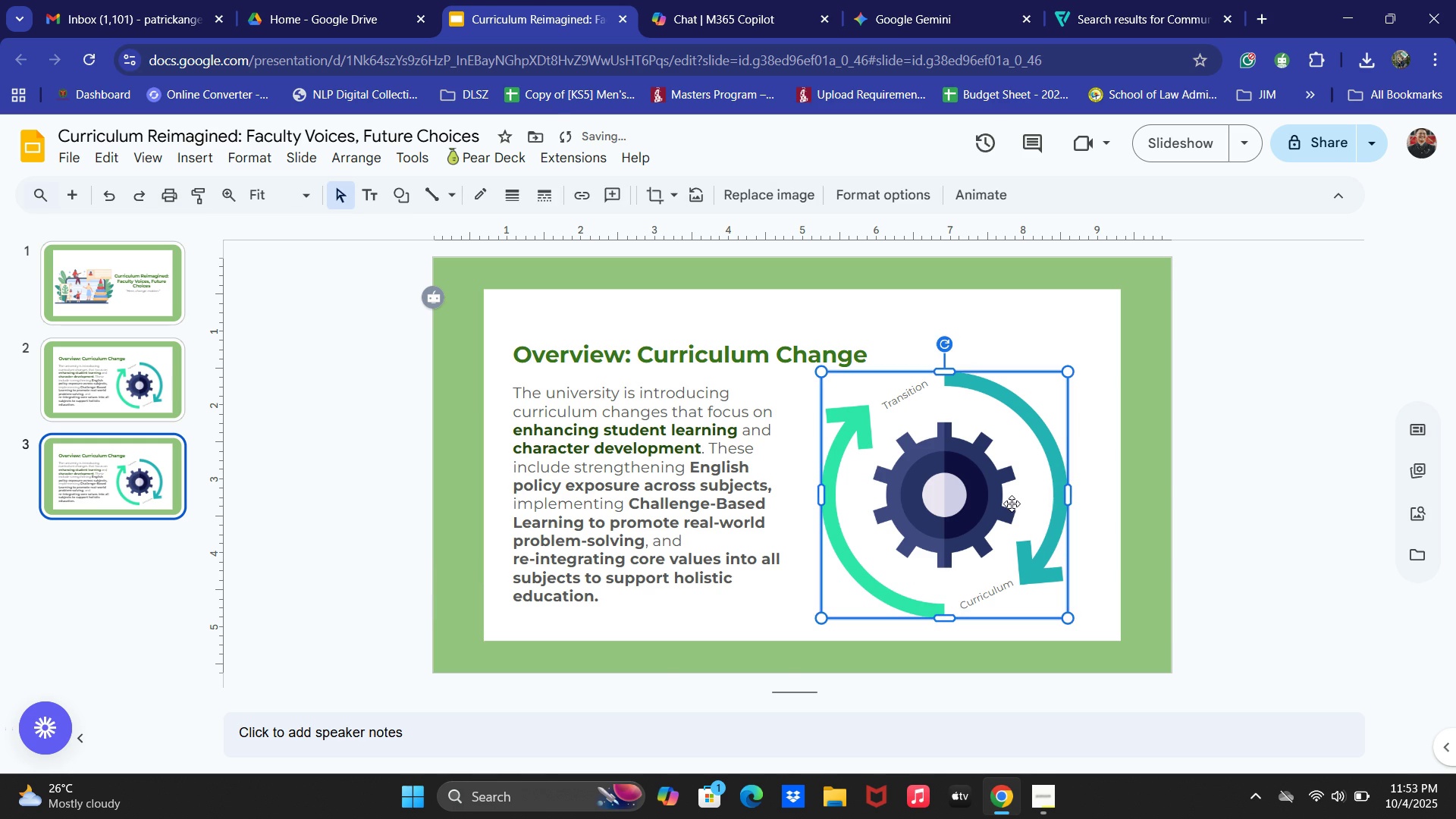 
key(Backspace)
 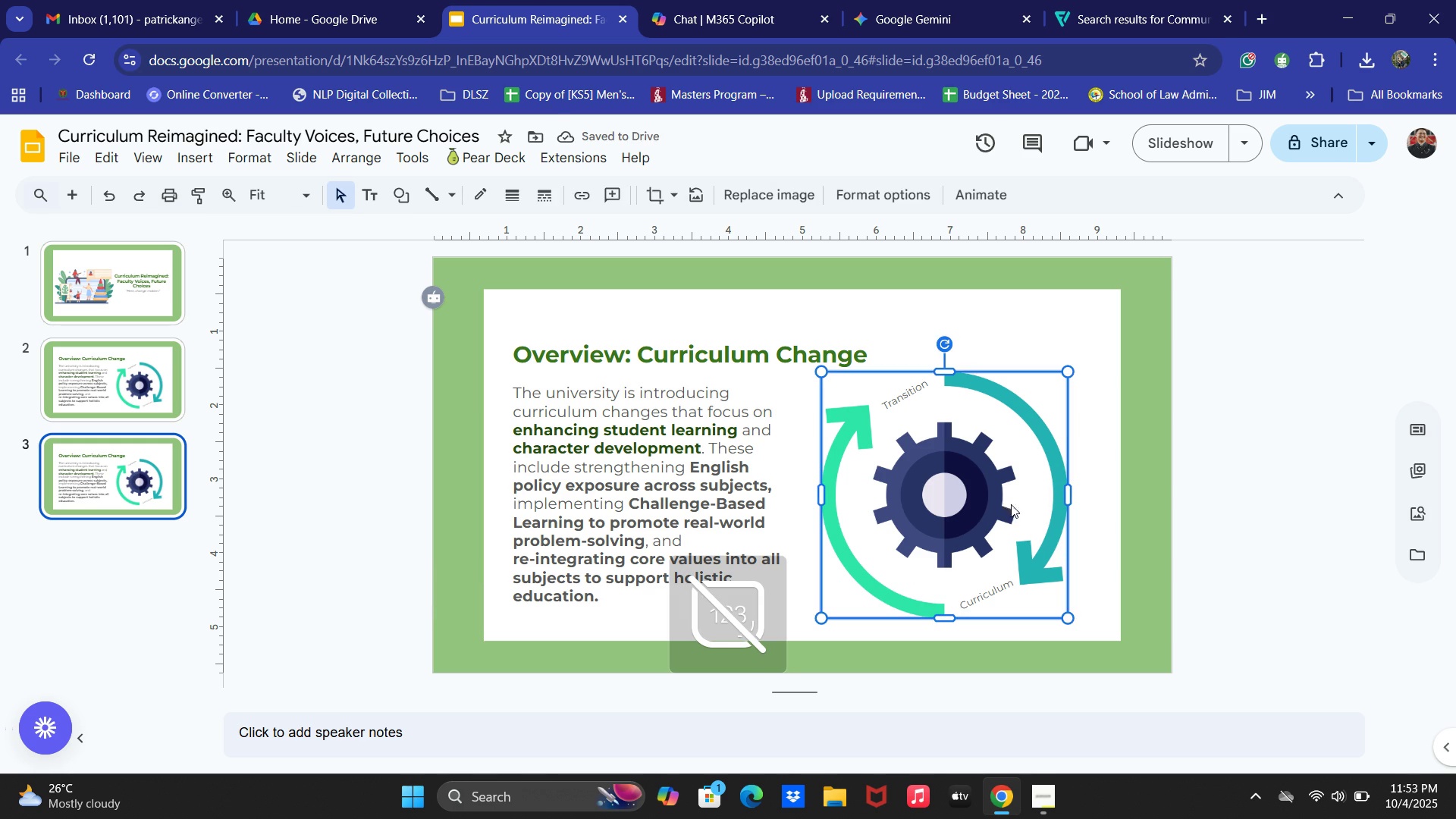 
key(NumLock)
 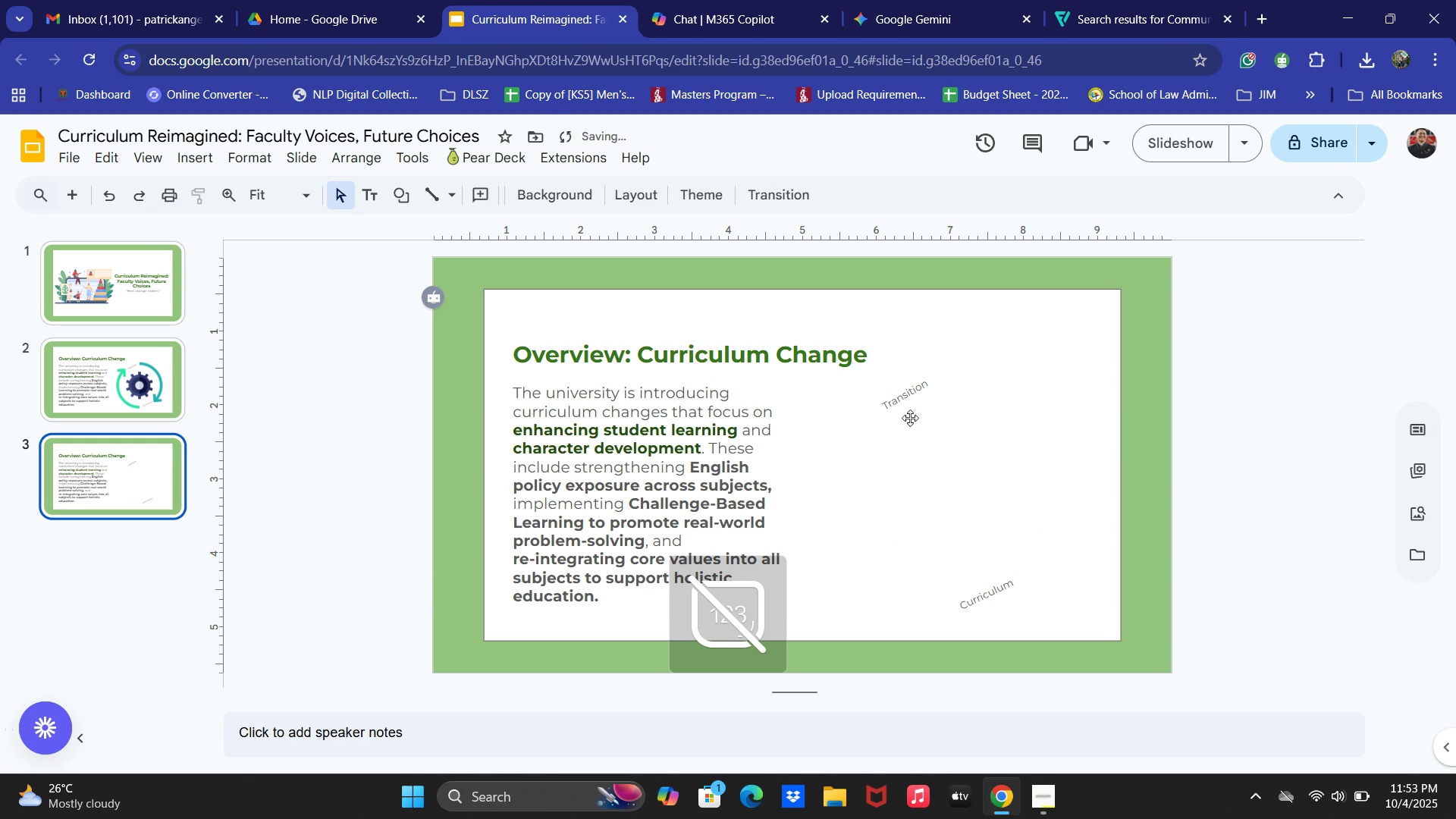 
left_click([914, 391])
 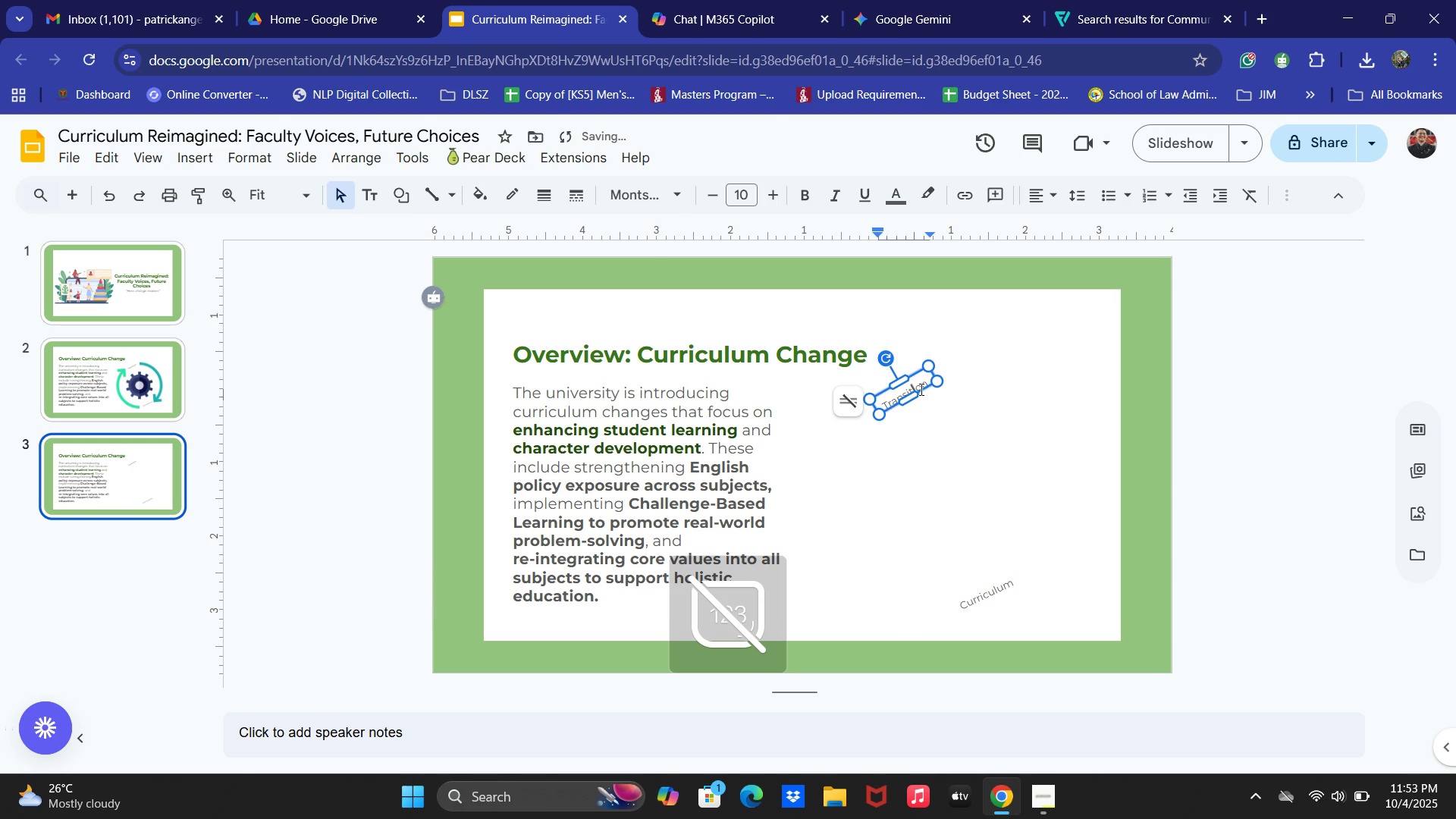 
key(Backspace)
 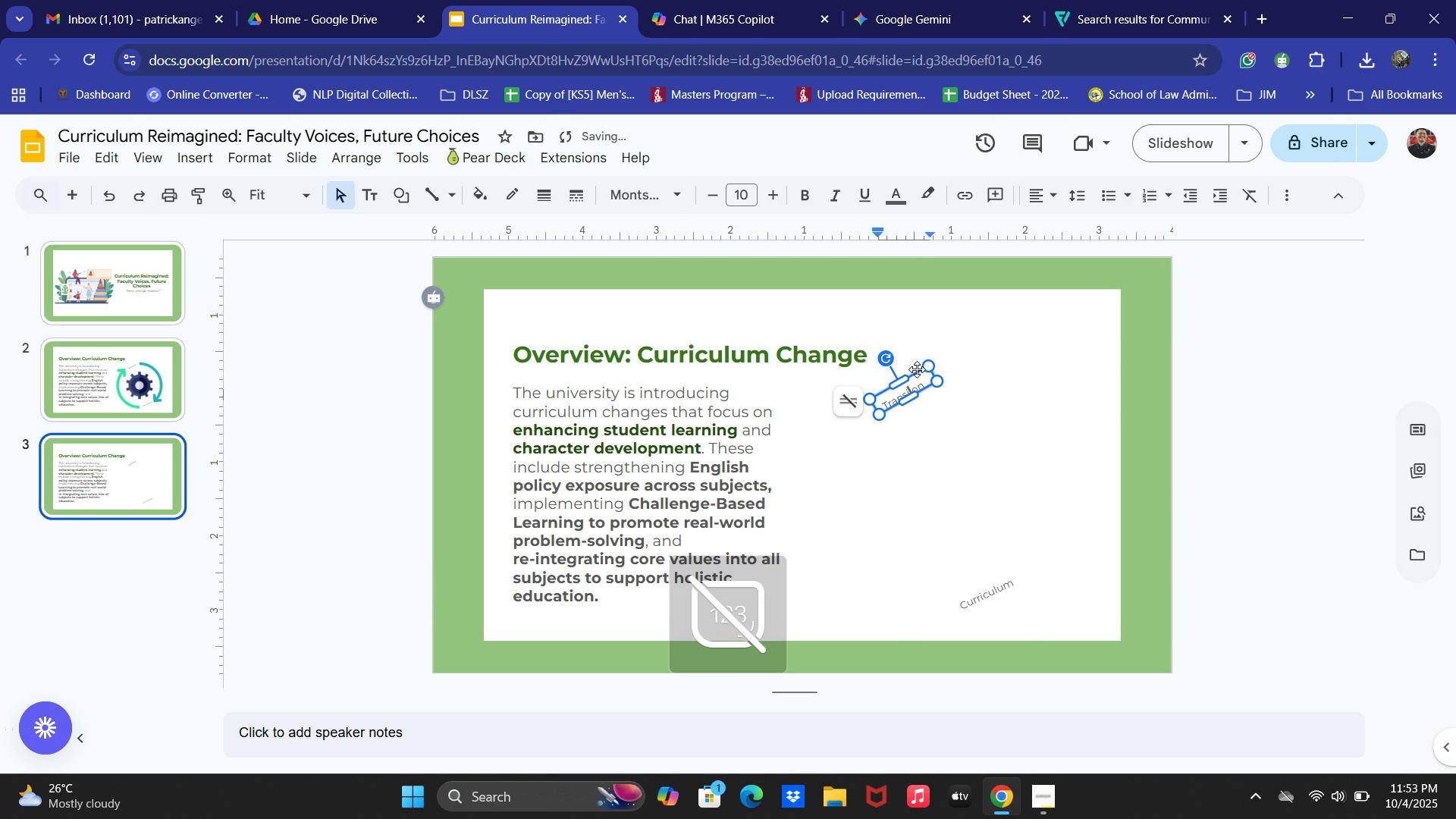 
left_click([917, 369])
 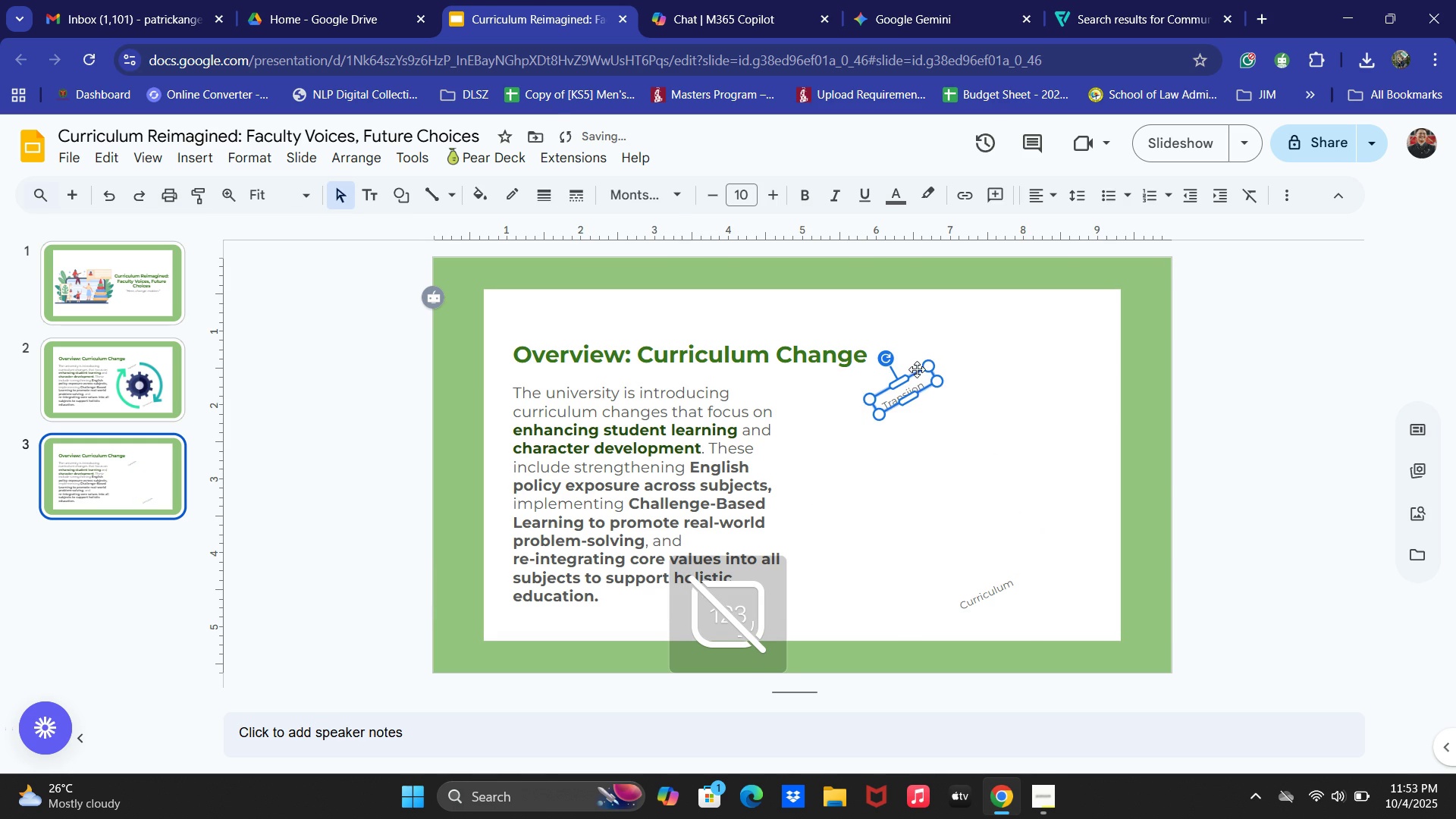 
key(Backspace)
 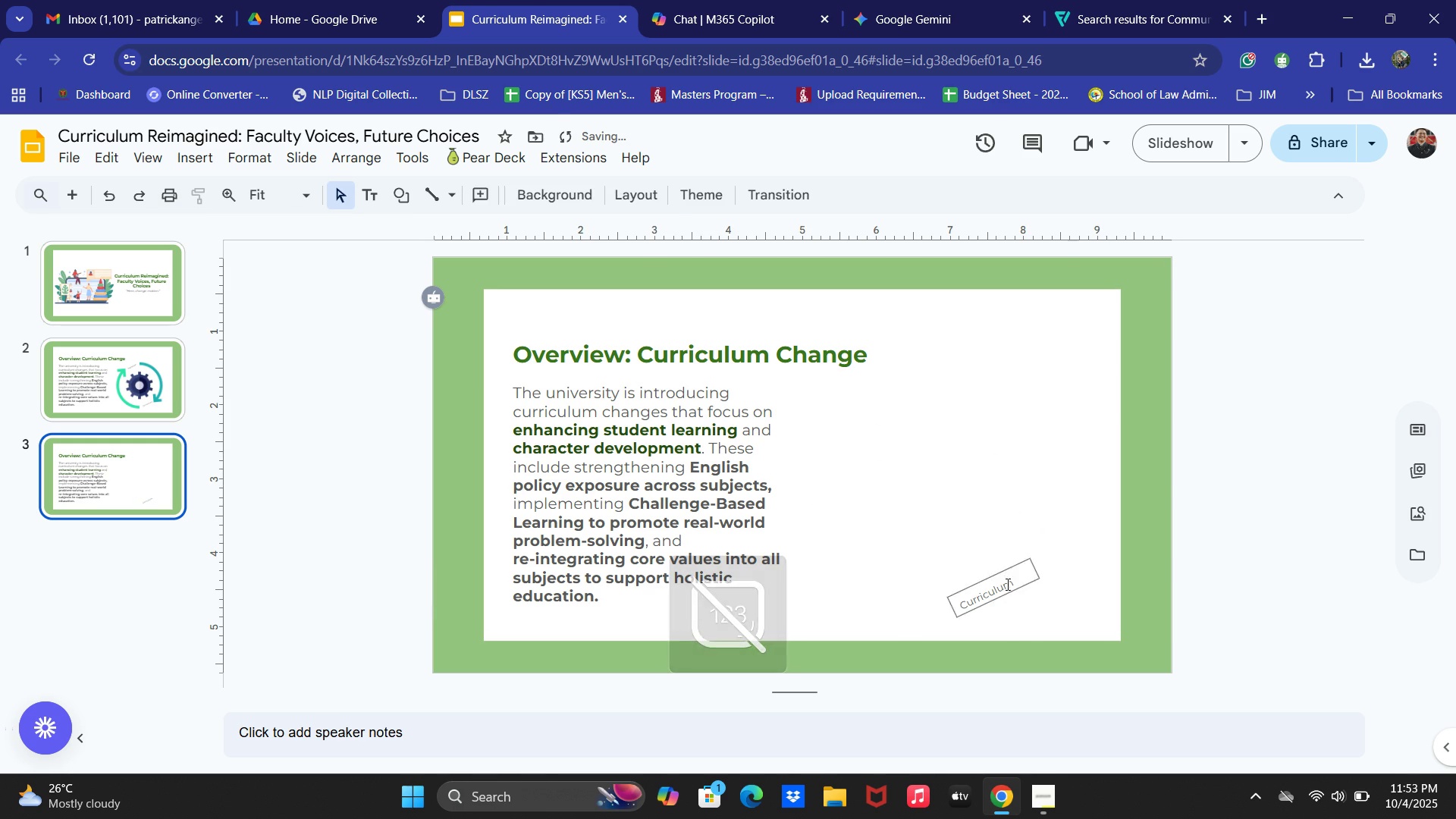 
left_click([1006, 581])
 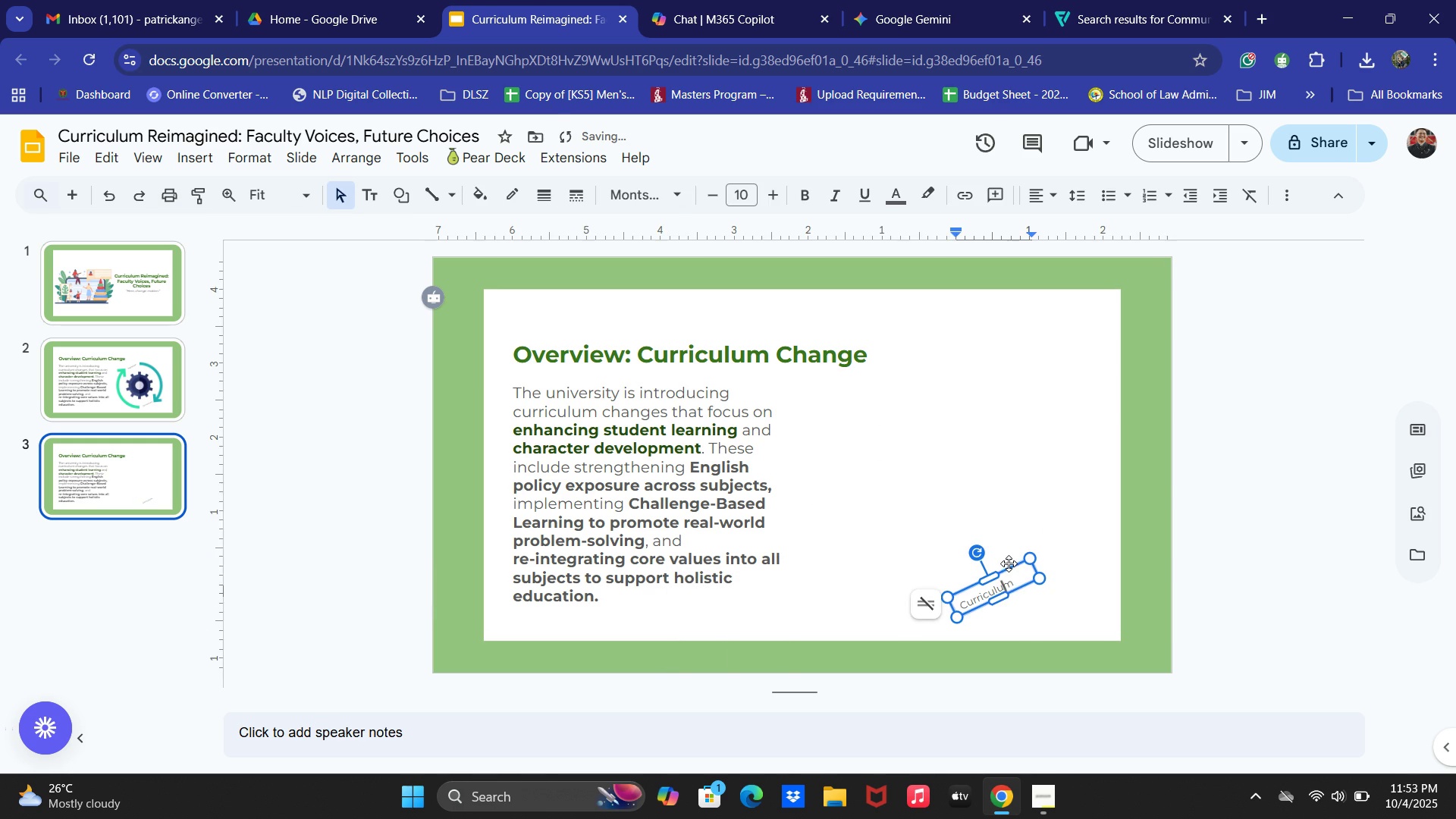 
left_click([1009, 563])
 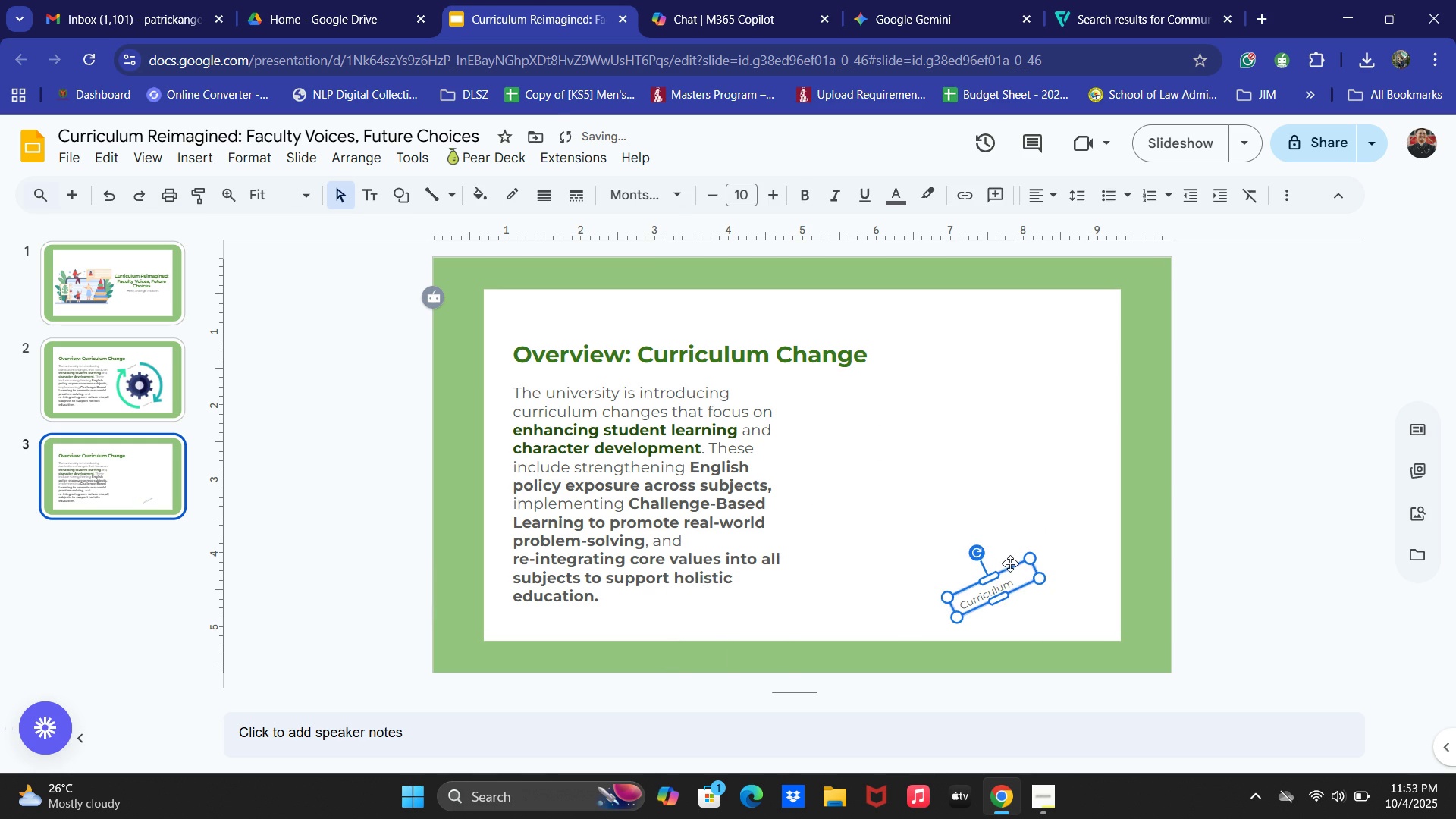 
key(Backspace)
 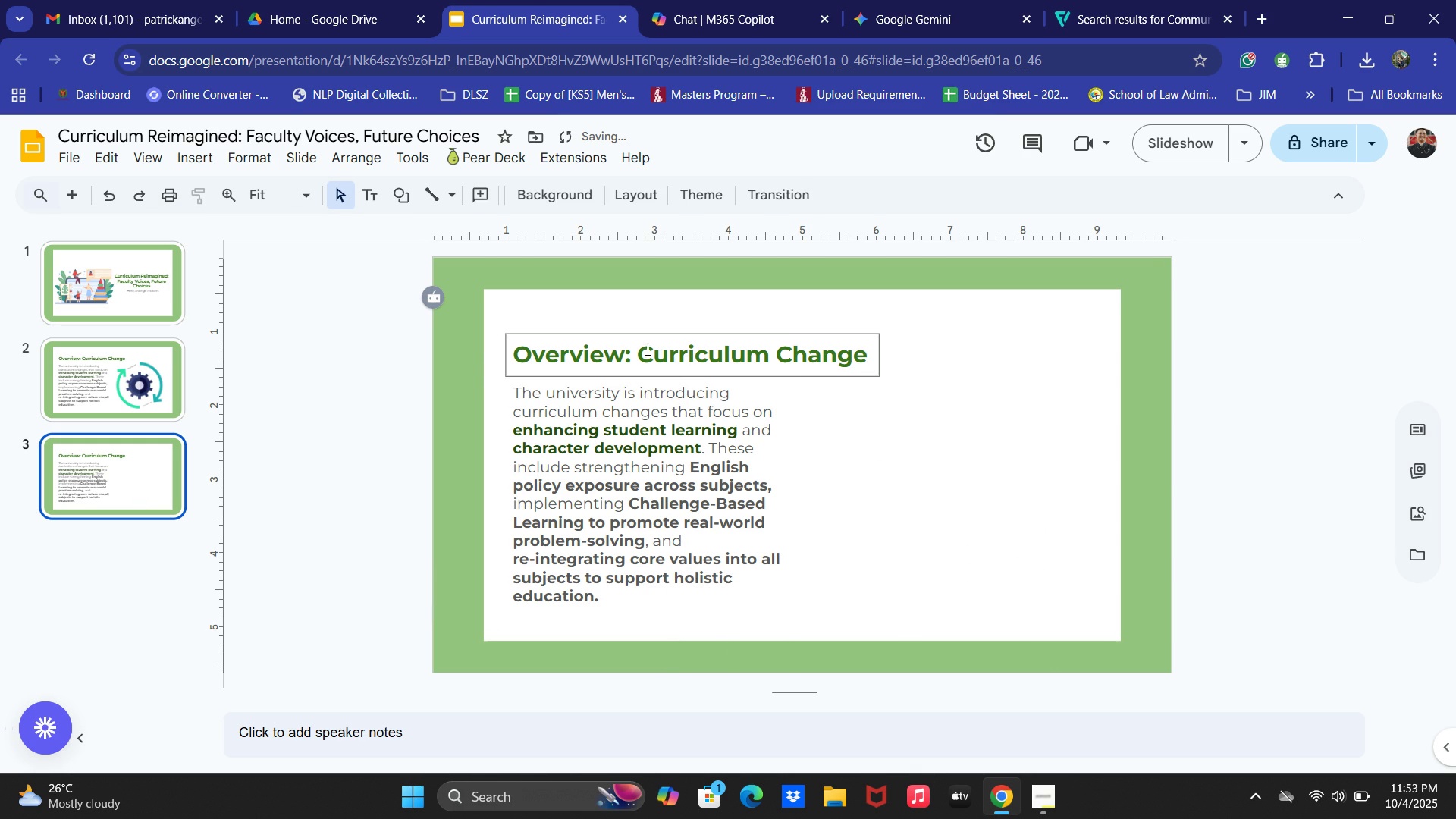 
double_click([642, 345])
 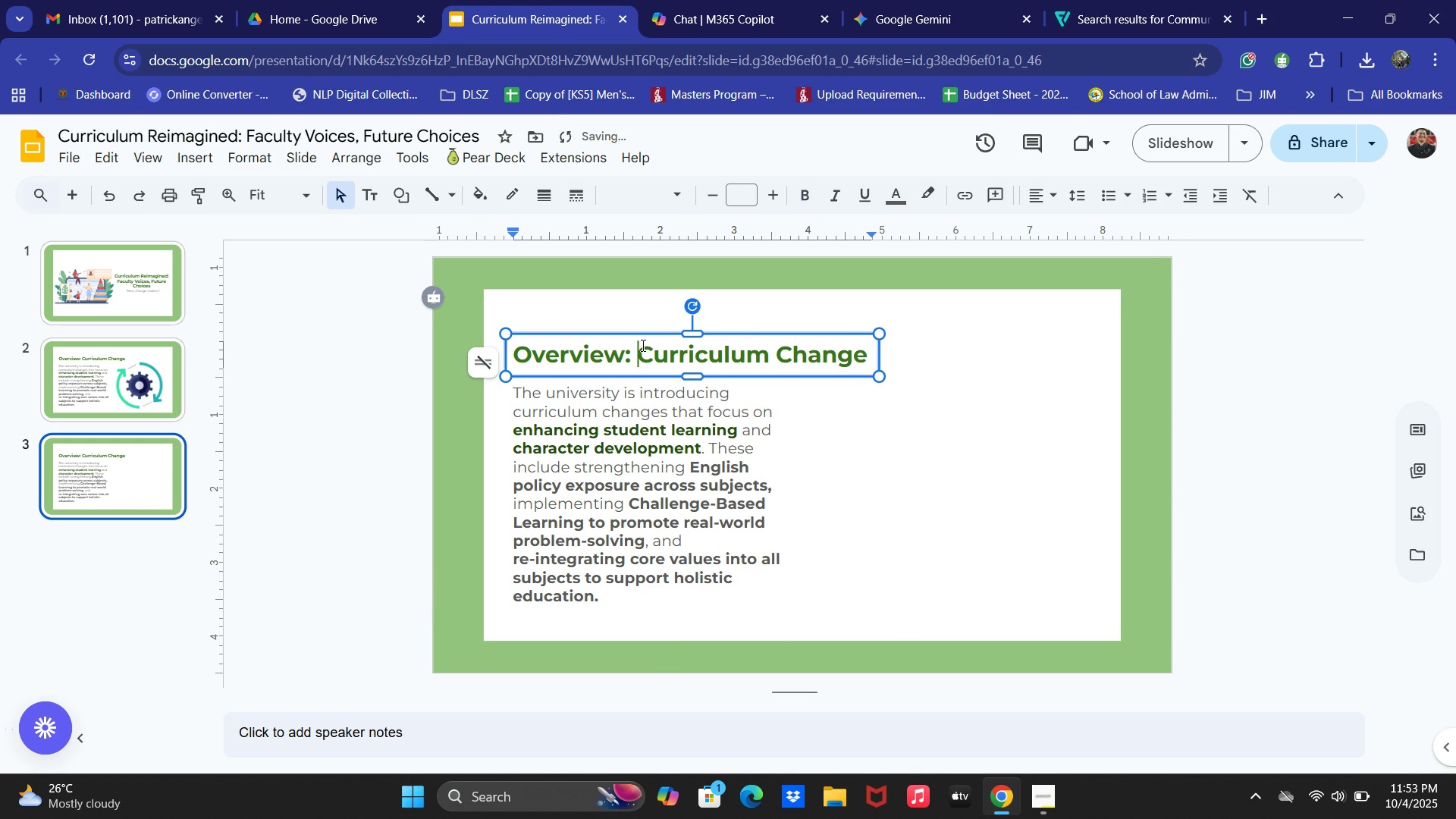 
key(Control+ControlLeft)
 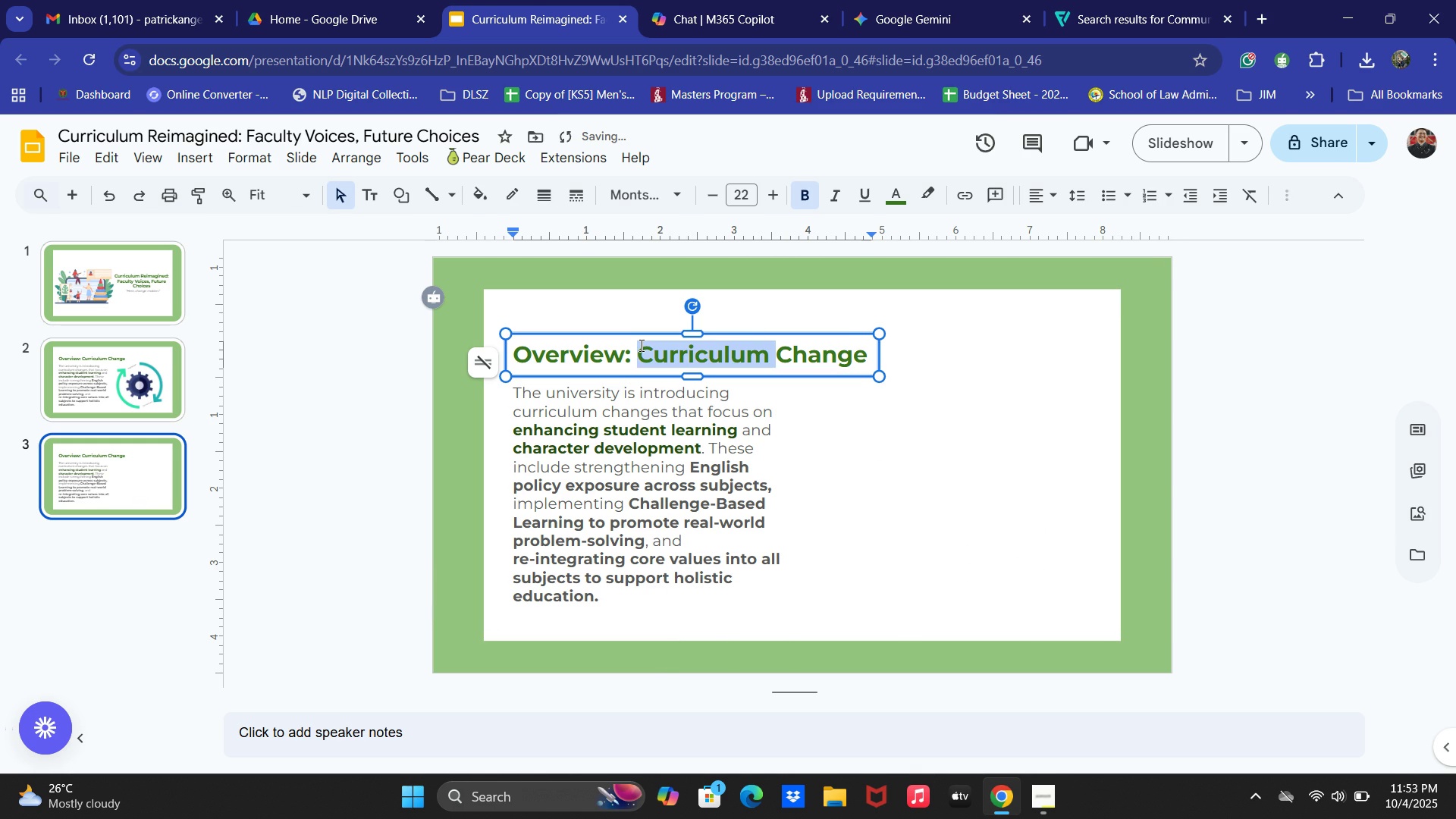 
key(Control+A)
 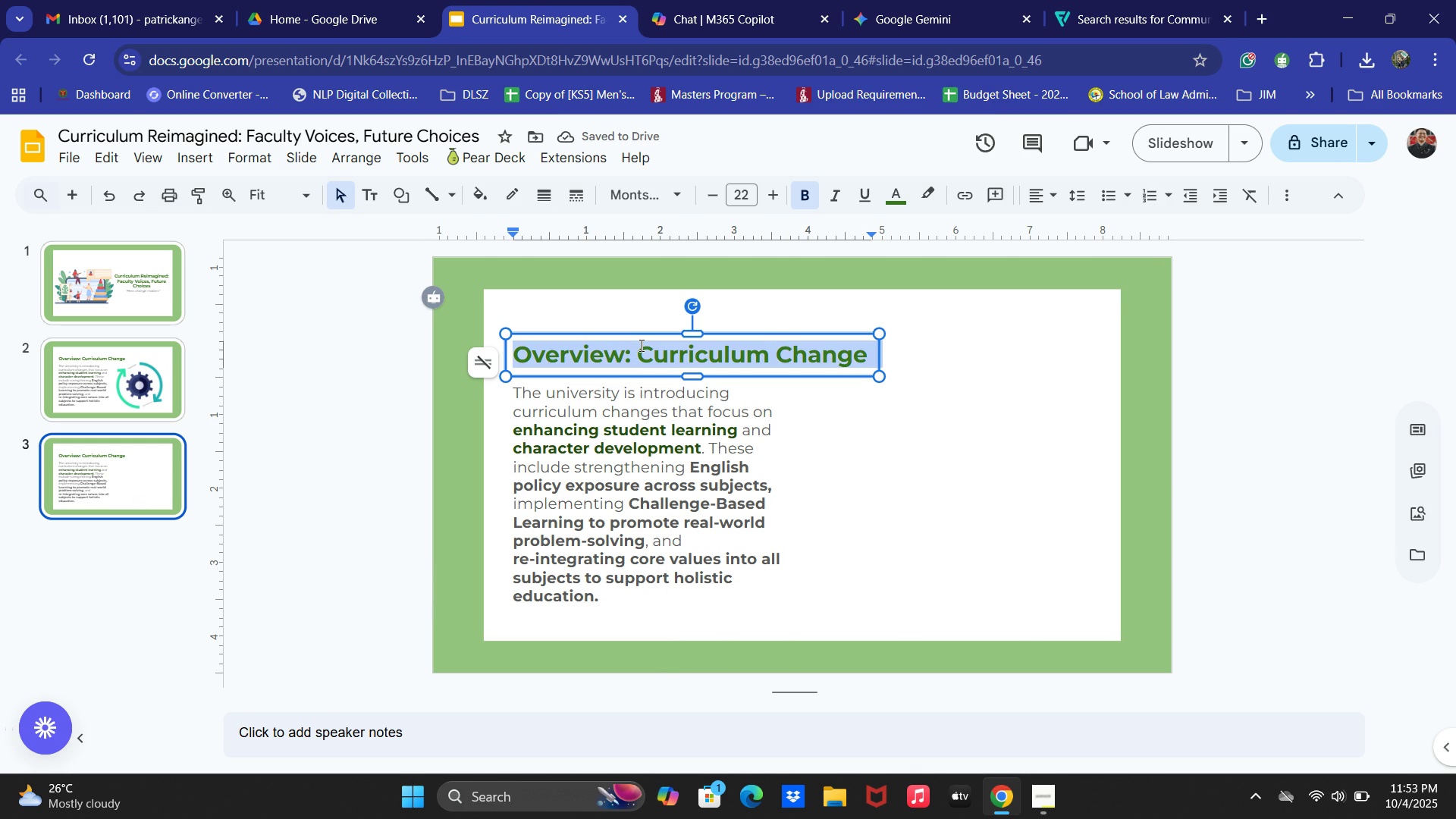 
type(English Immersoe)
key(Backspace)
key(Backspace)
type(vie )
key(Backspace)
key(Backspace)
key(Backspace)
key(Backspace)
type(ive Environment)